 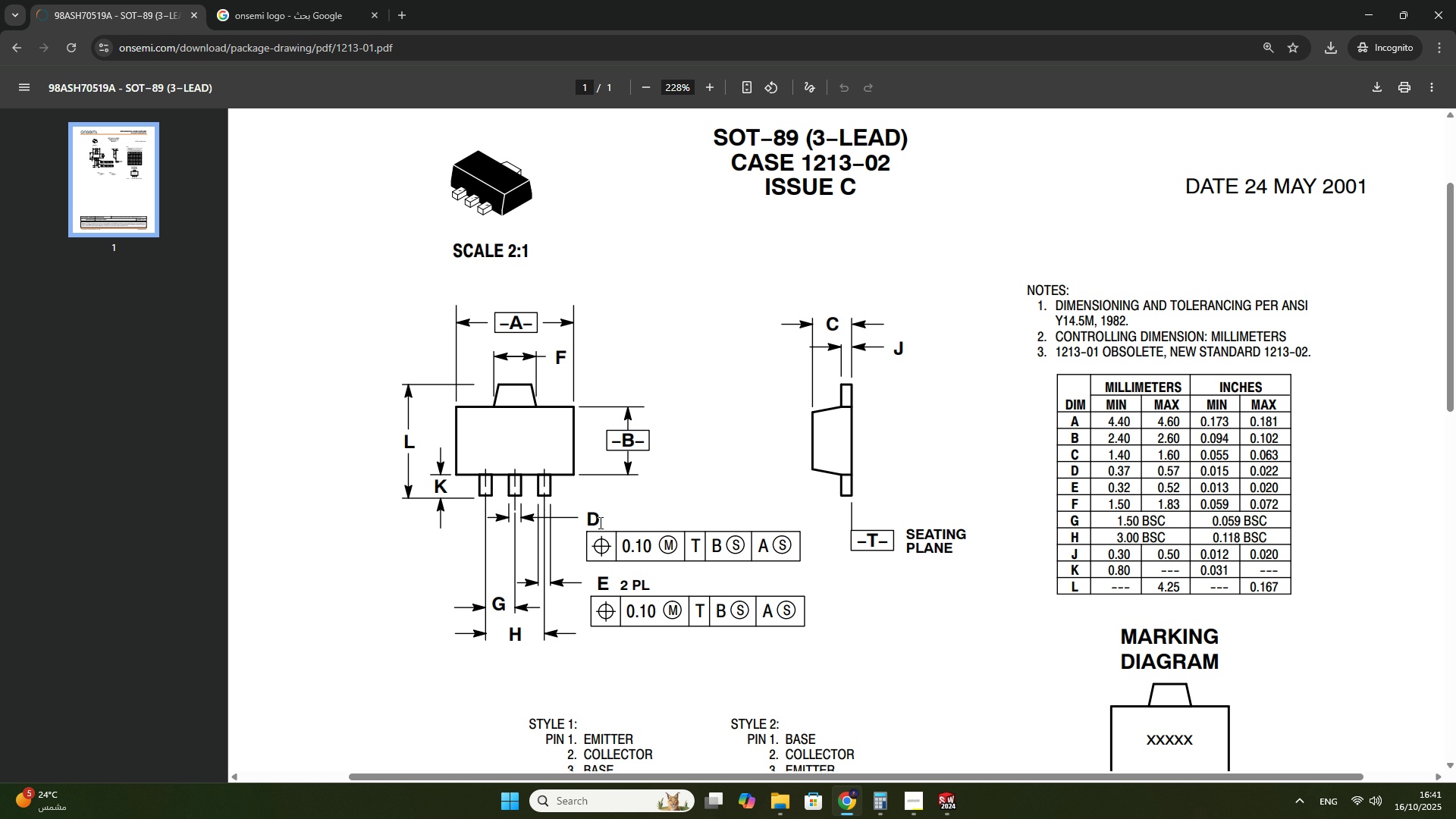 
left_click([785, 807])
 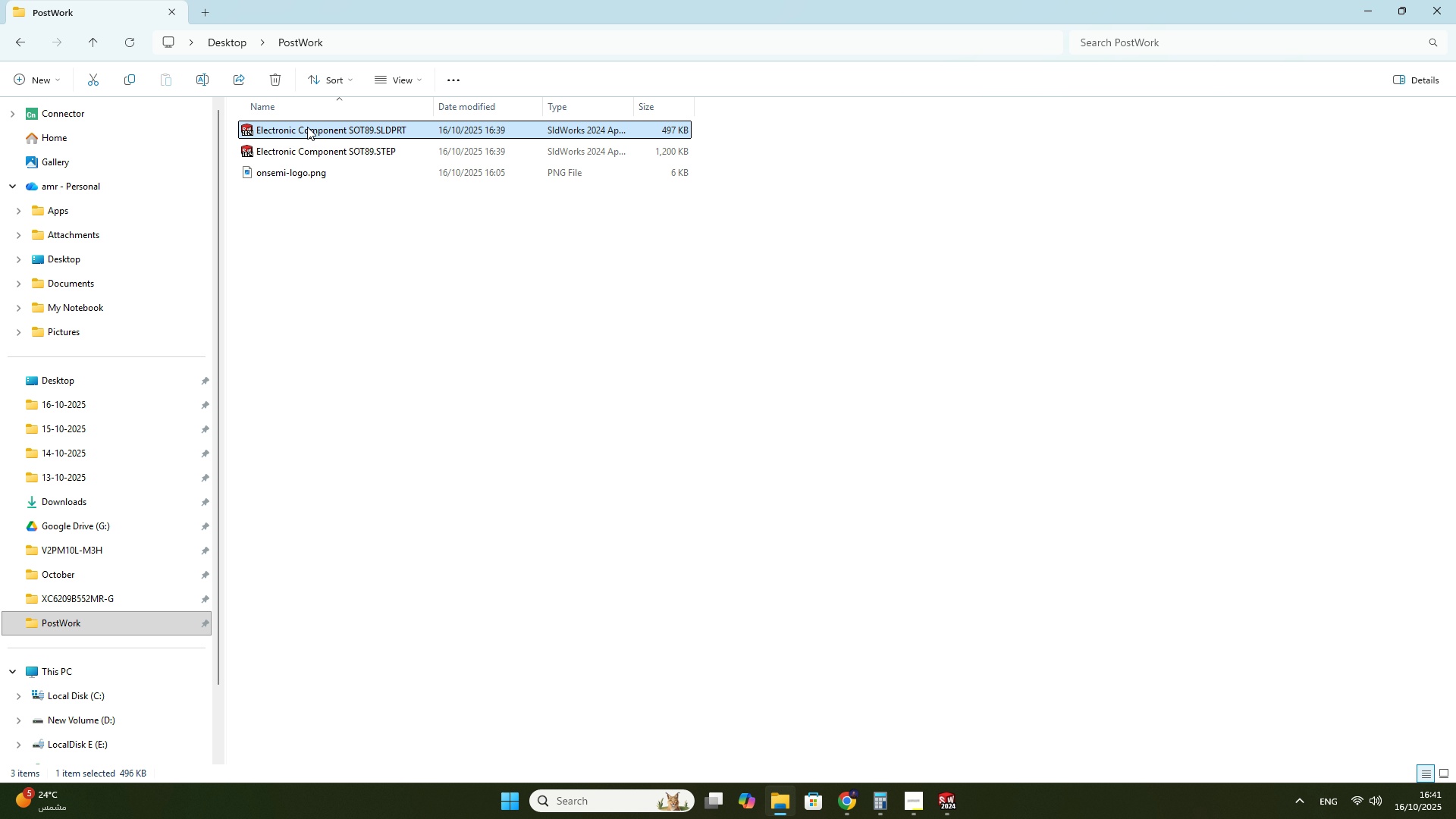 
double_click([307, 127])
 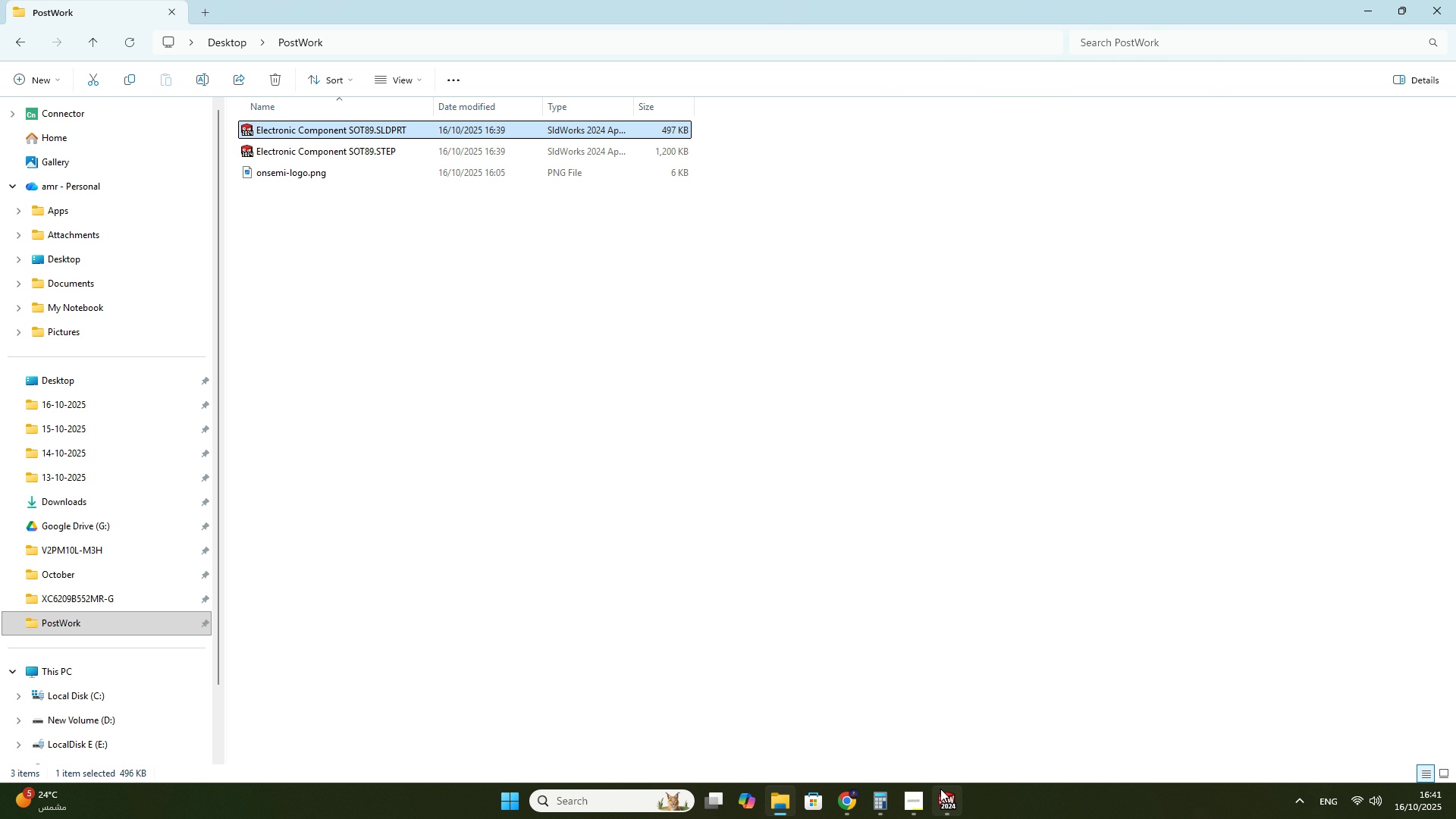 
left_click([950, 804])
 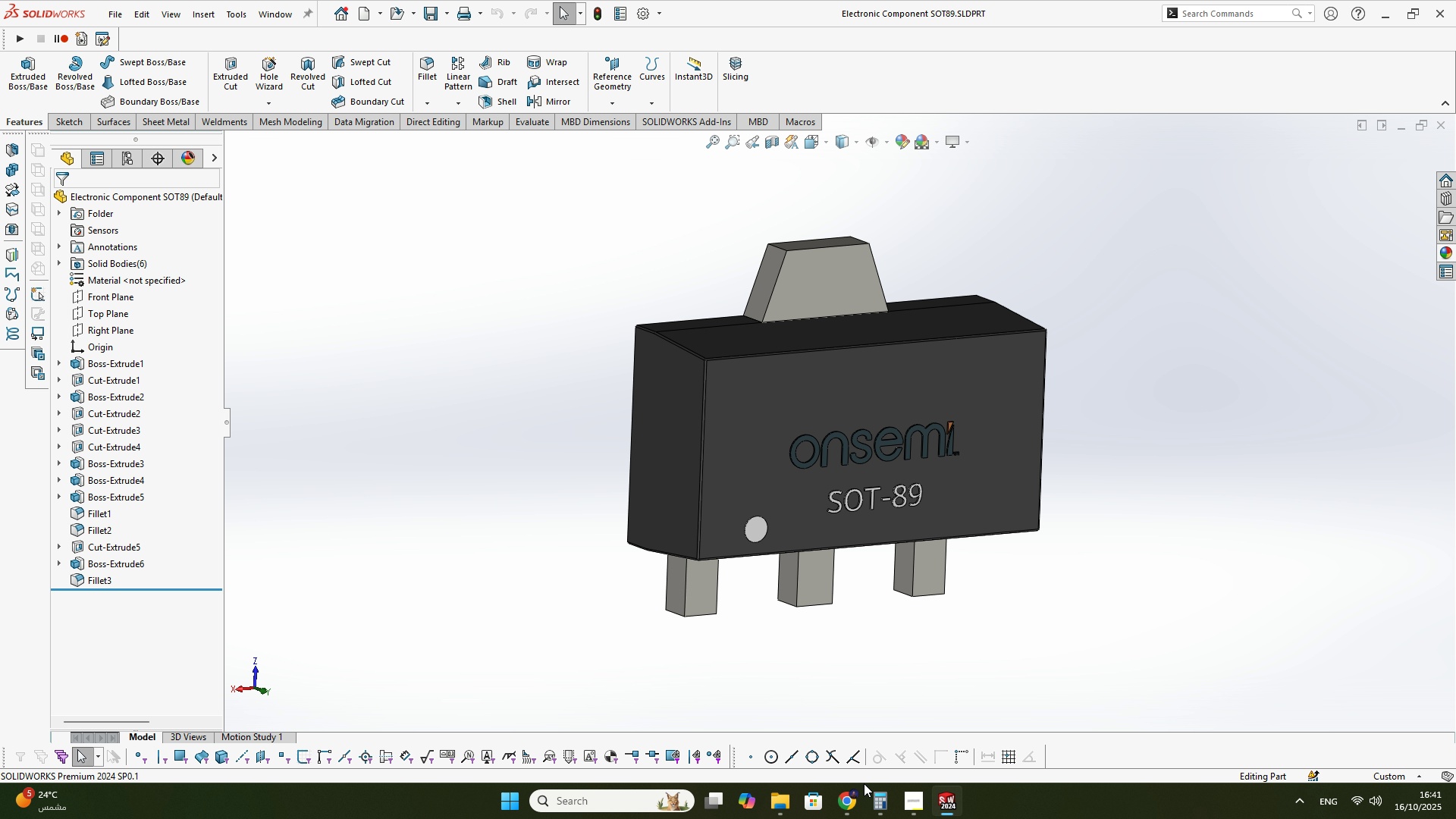 
left_click([848, 801])
 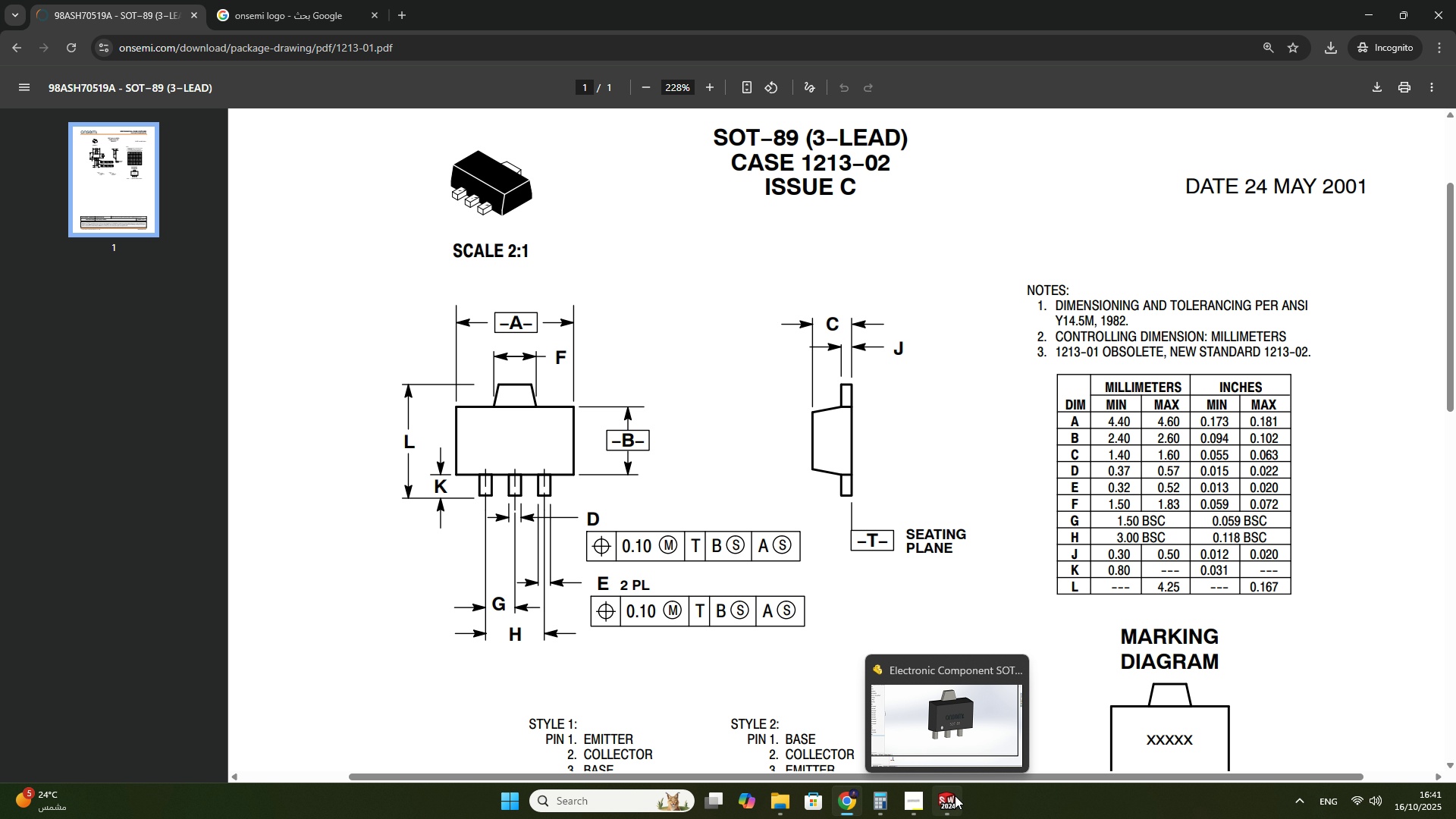 
left_click([955, 795])
 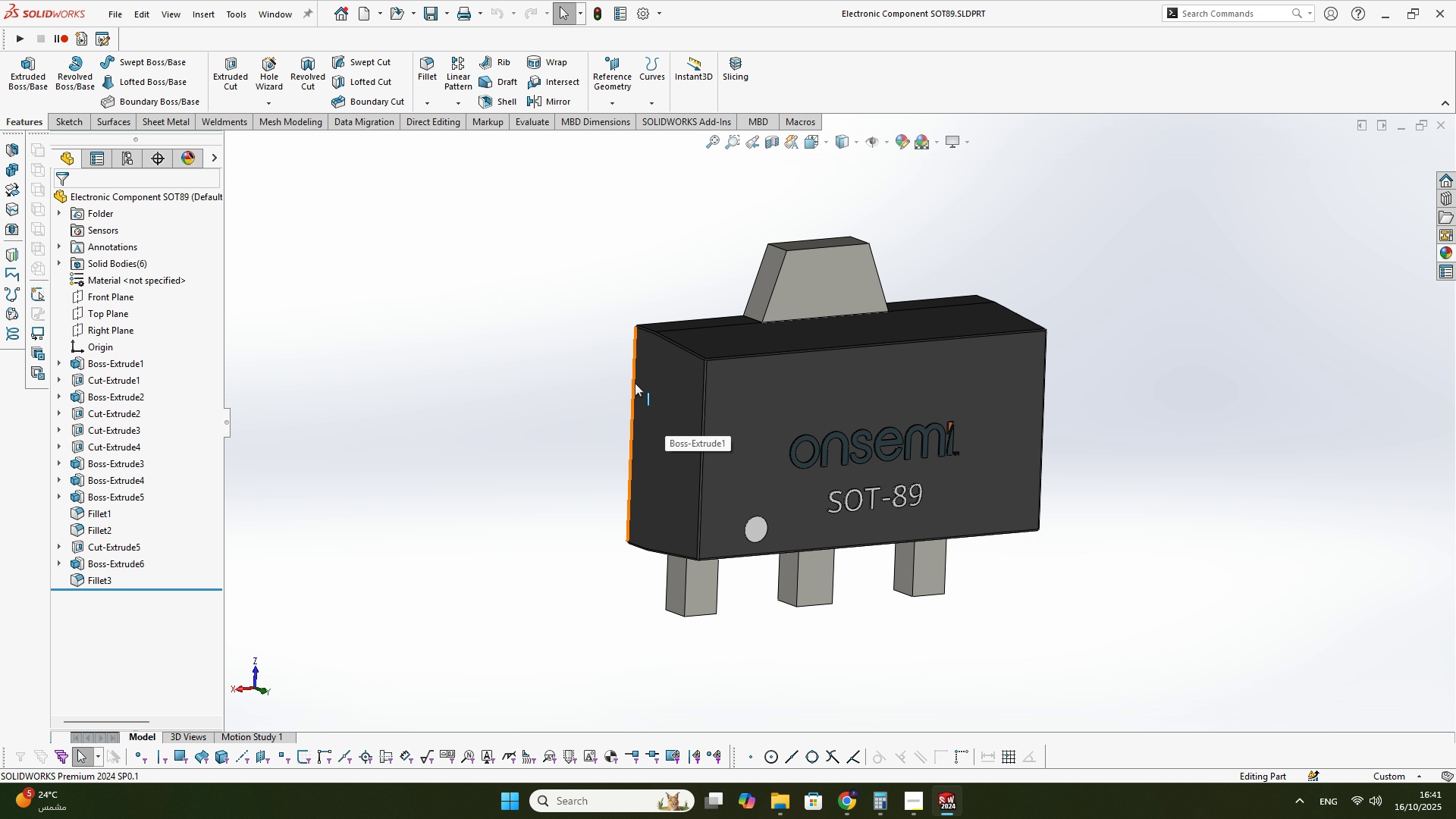 
left_click([634, 383])
 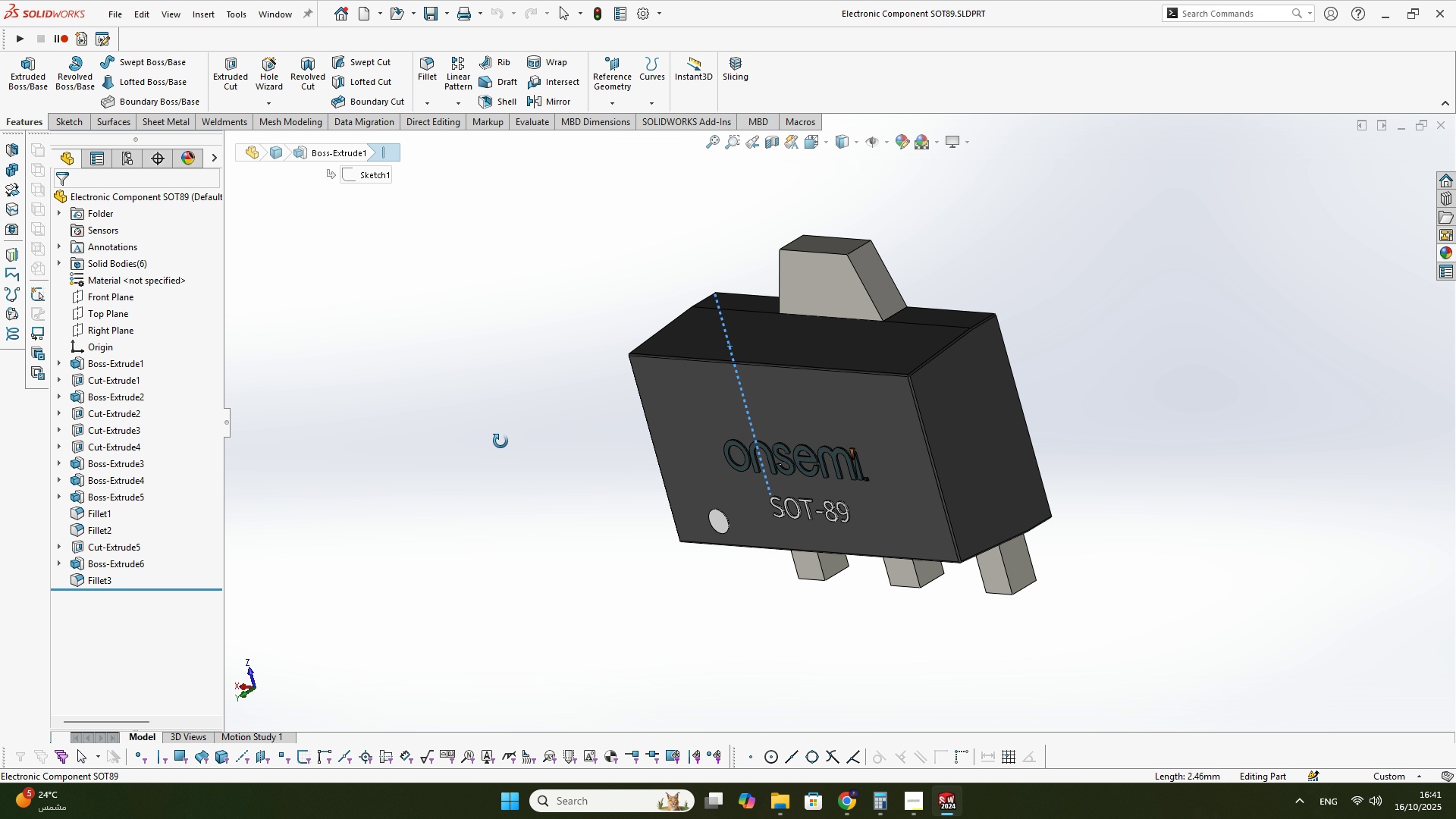 
key(M)
 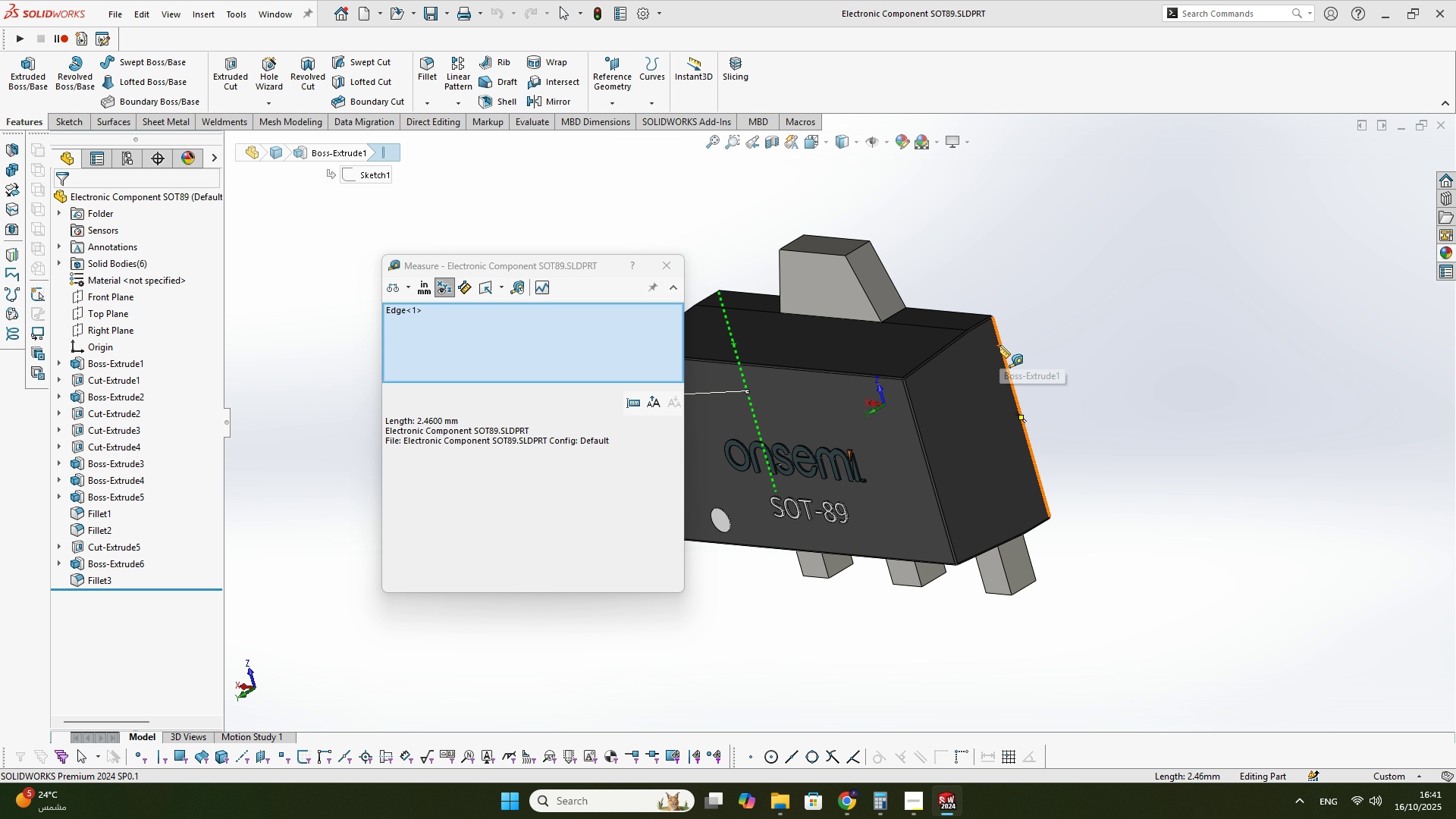 
left_click([999, 345])
 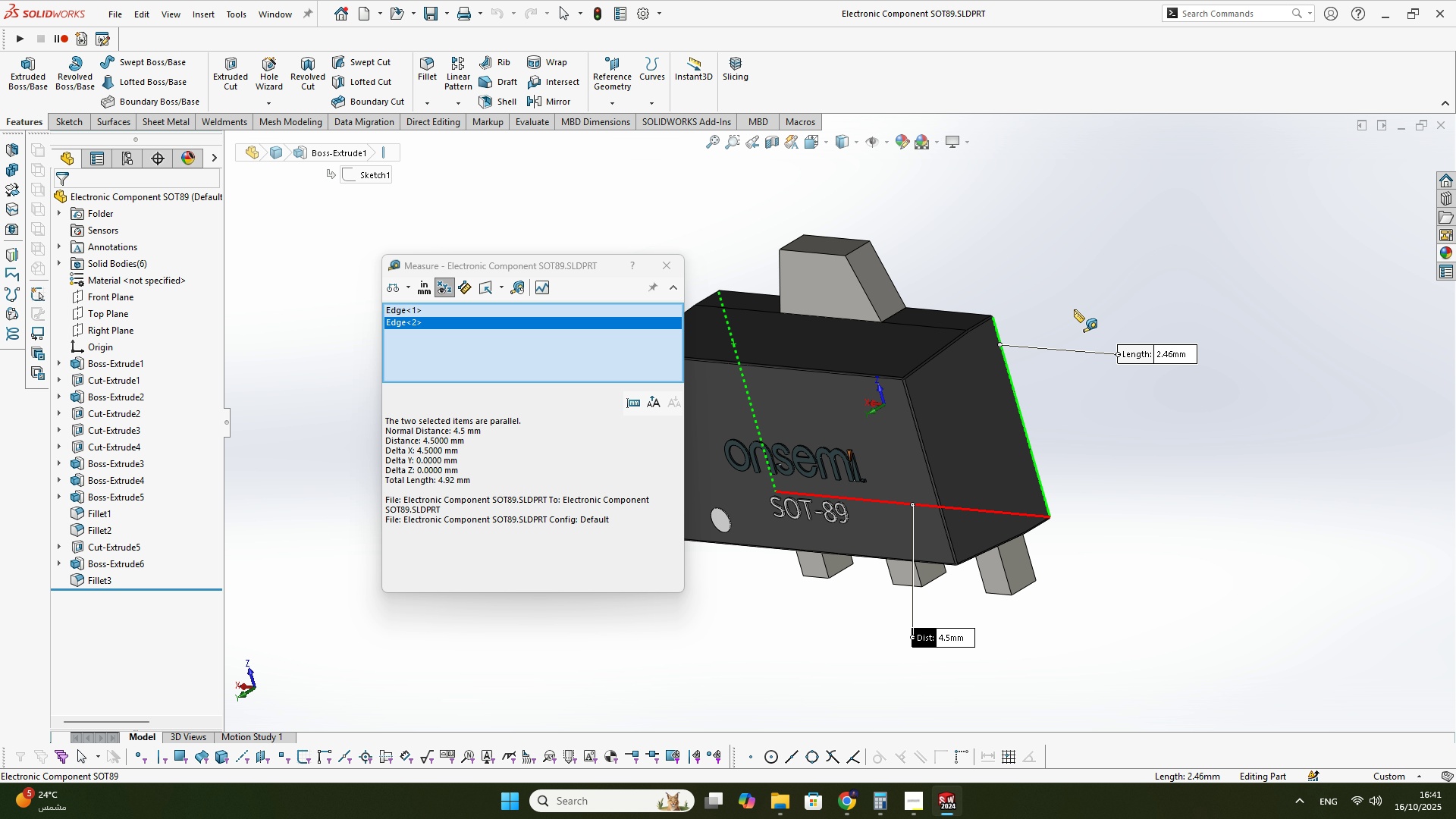 
scroll: coordinate [1056, 336], scroll_direction: up, amount: 4.0
 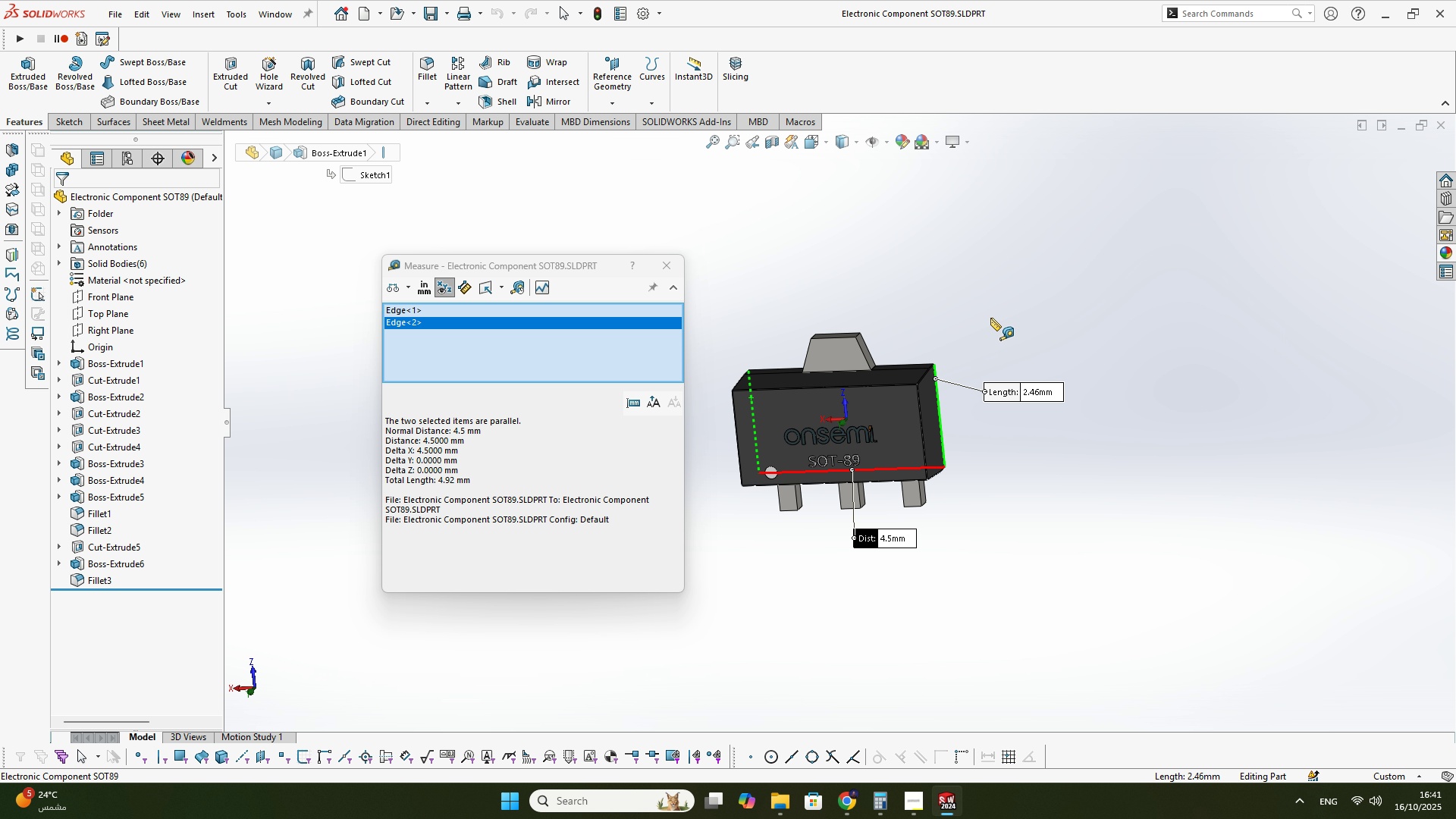 
left_click([990, 318])
 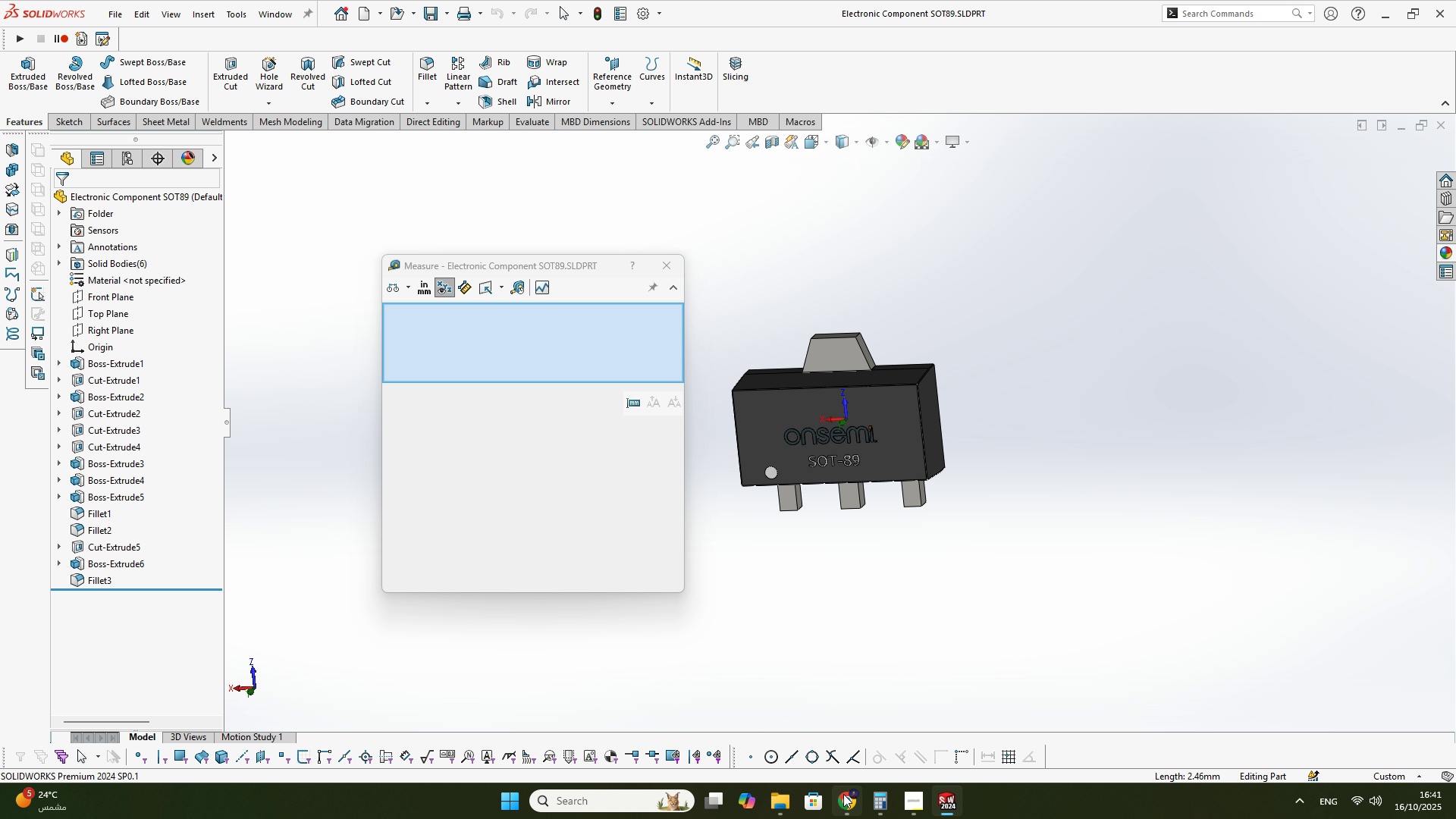 
left_click([843, 794])
 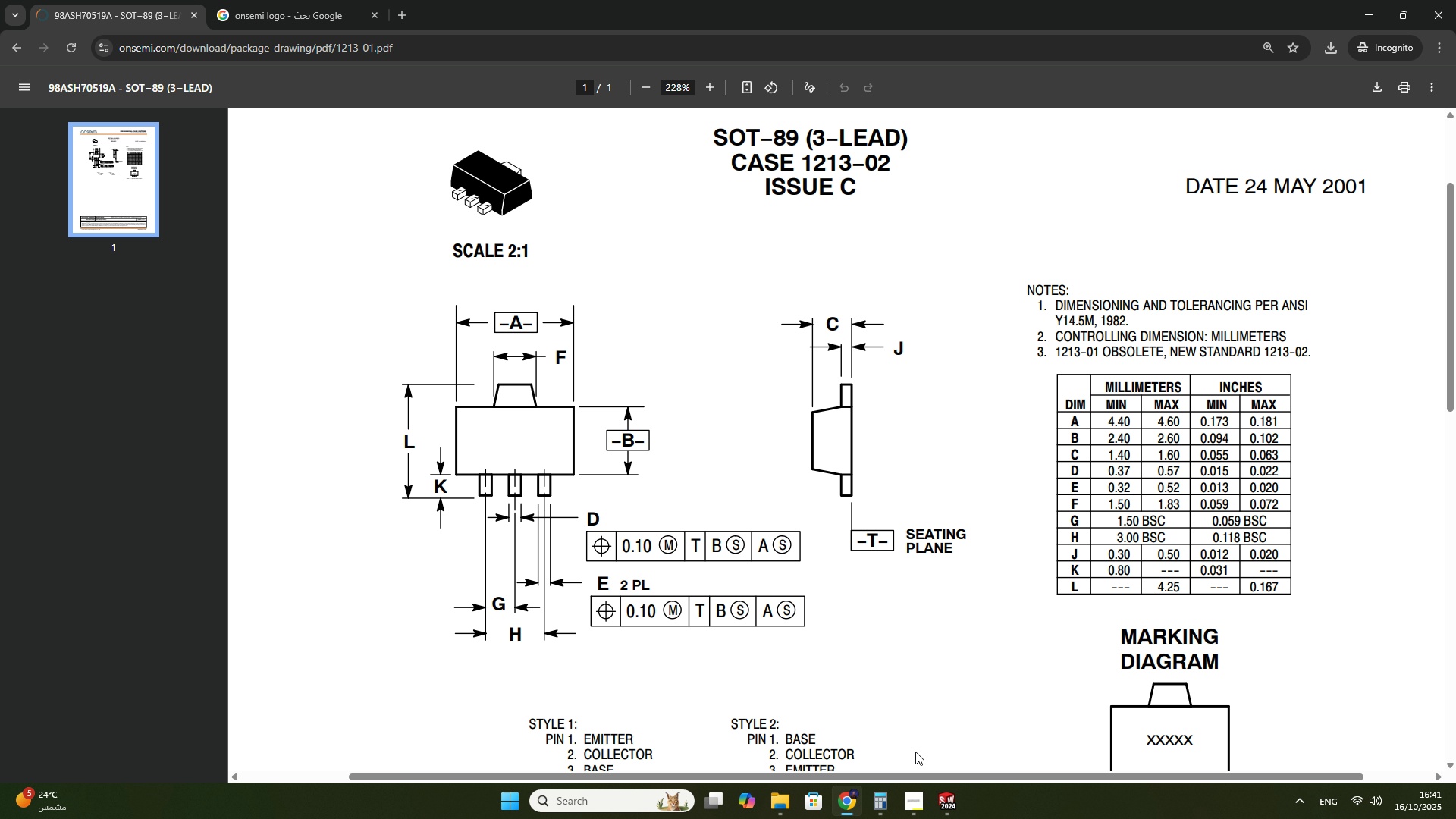 
left_click([858, 802])
 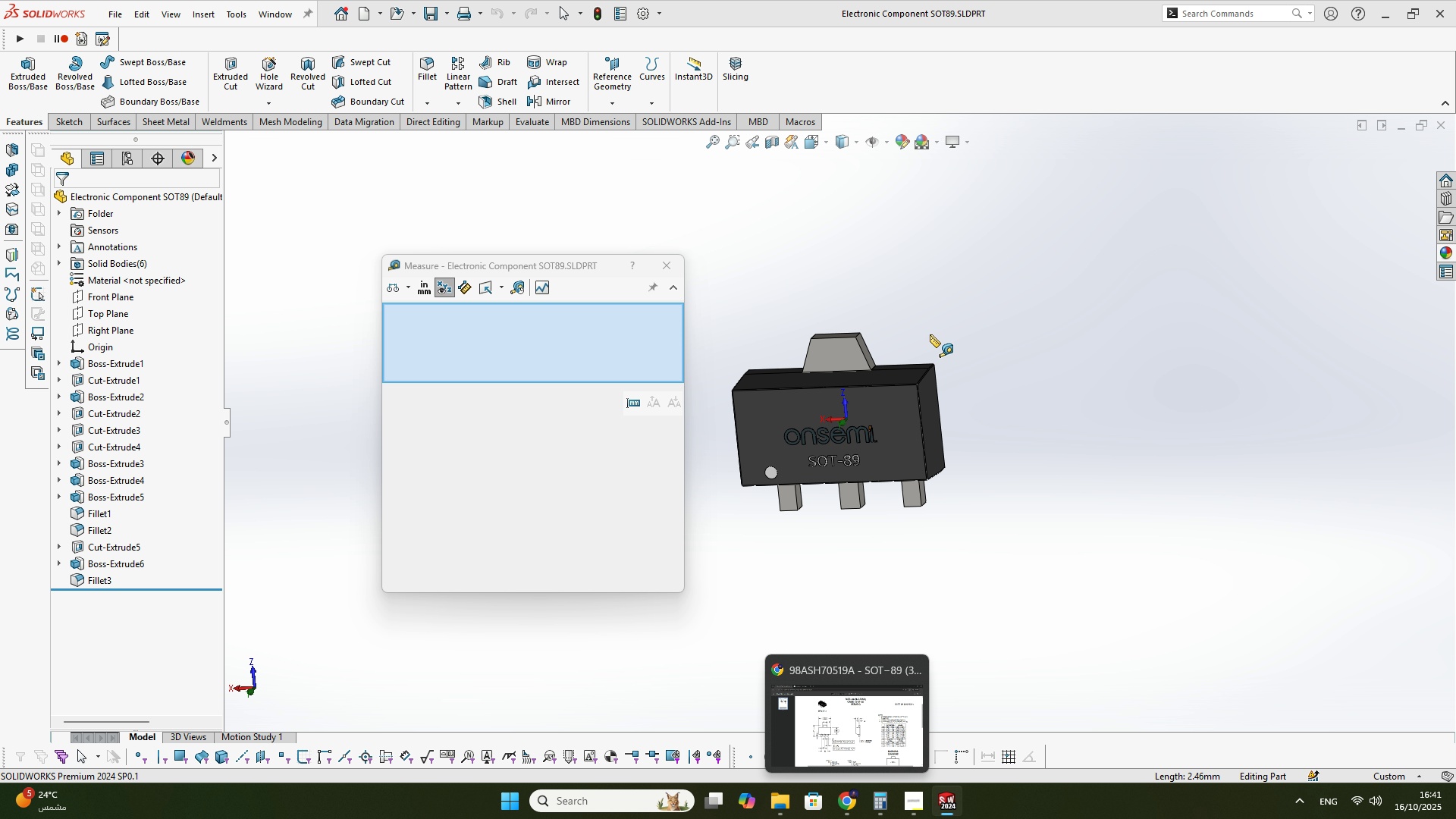 
scroll: coordinate [916, 334], scroll_direction: down, amount: 5.0
 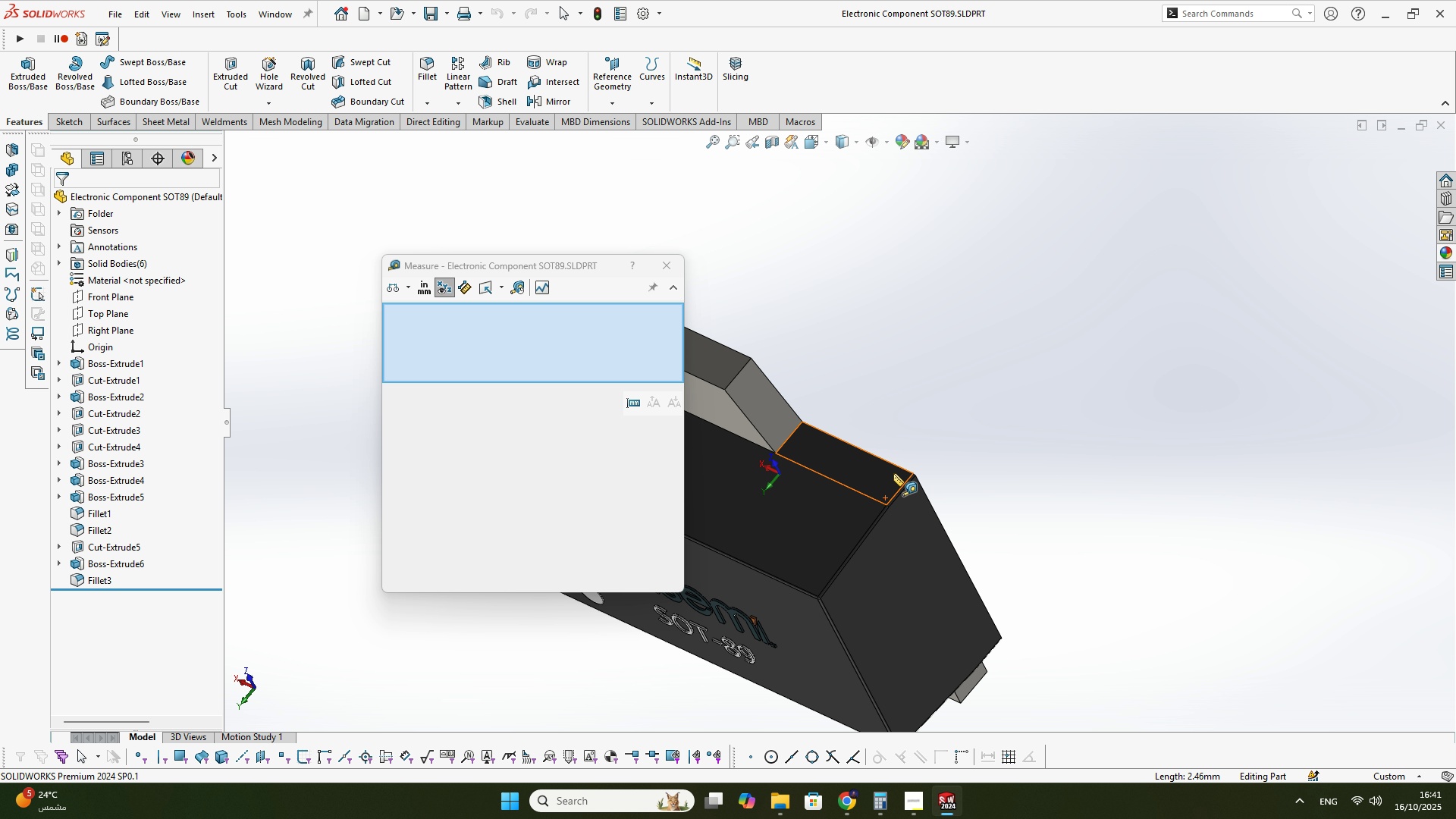 
left_click([893, 473])
 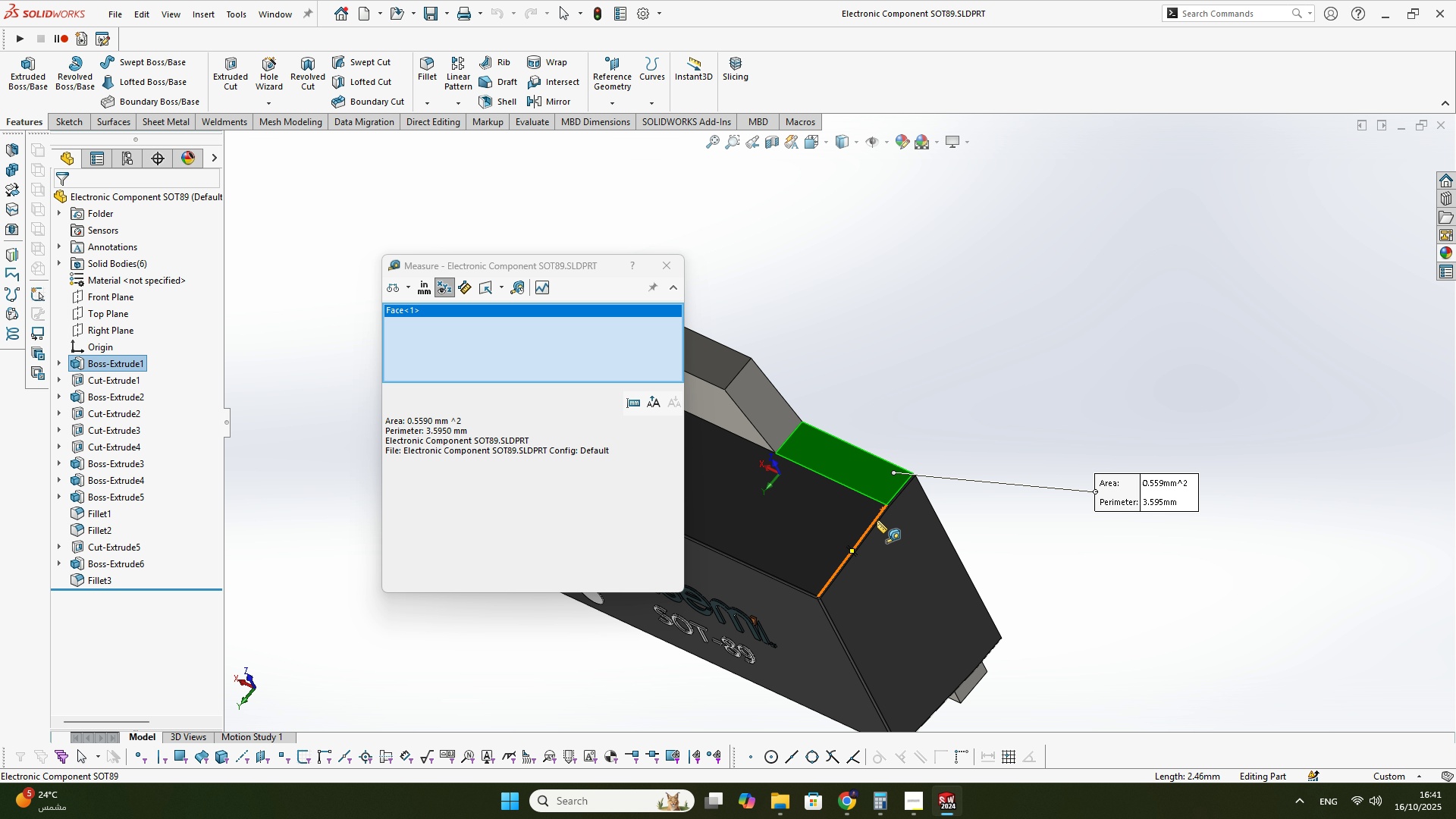 
scroll: coordinate [874, 525], scroll_direction: up, amount: 1.0
 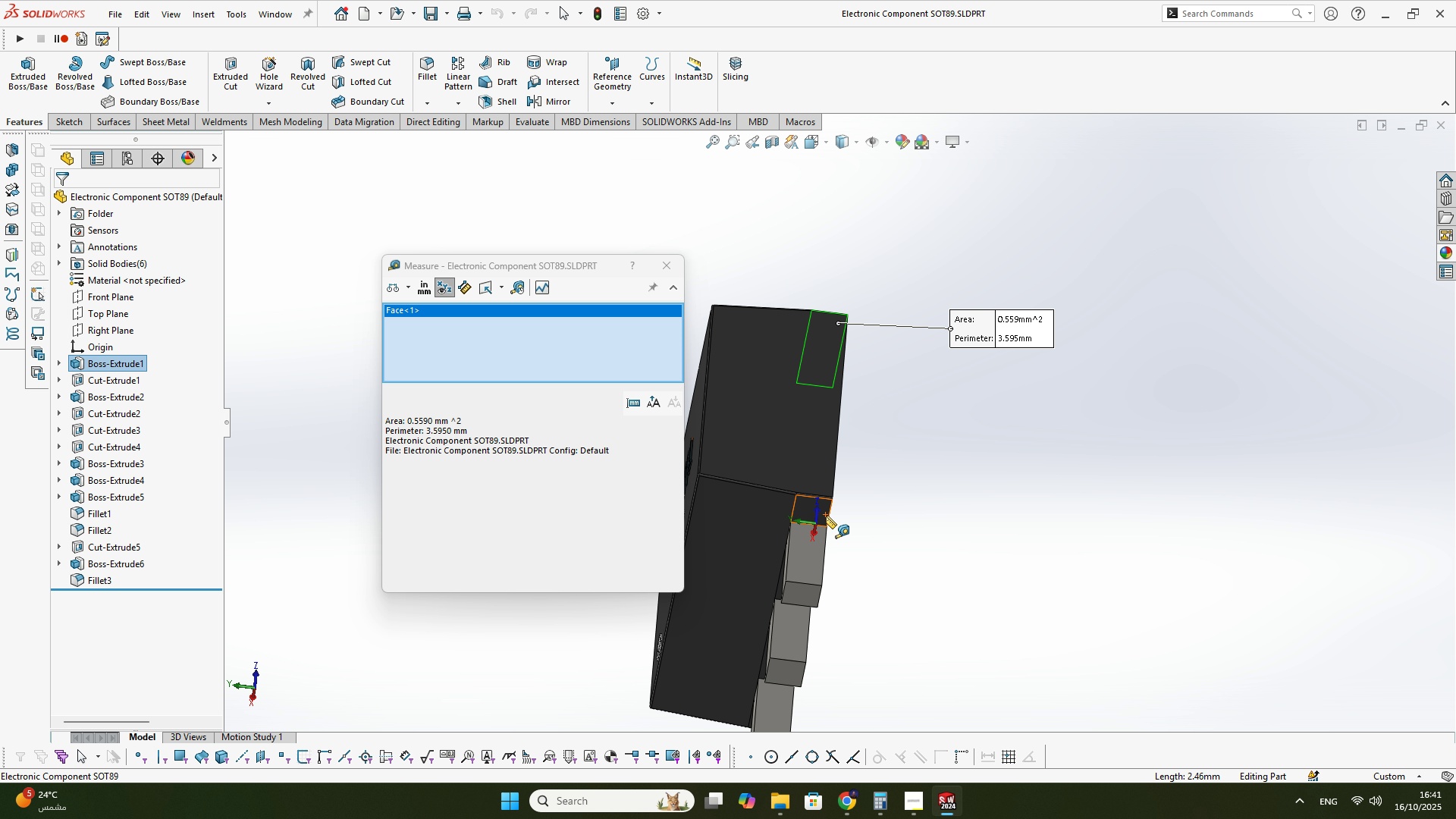 
left_click([828, 516])
 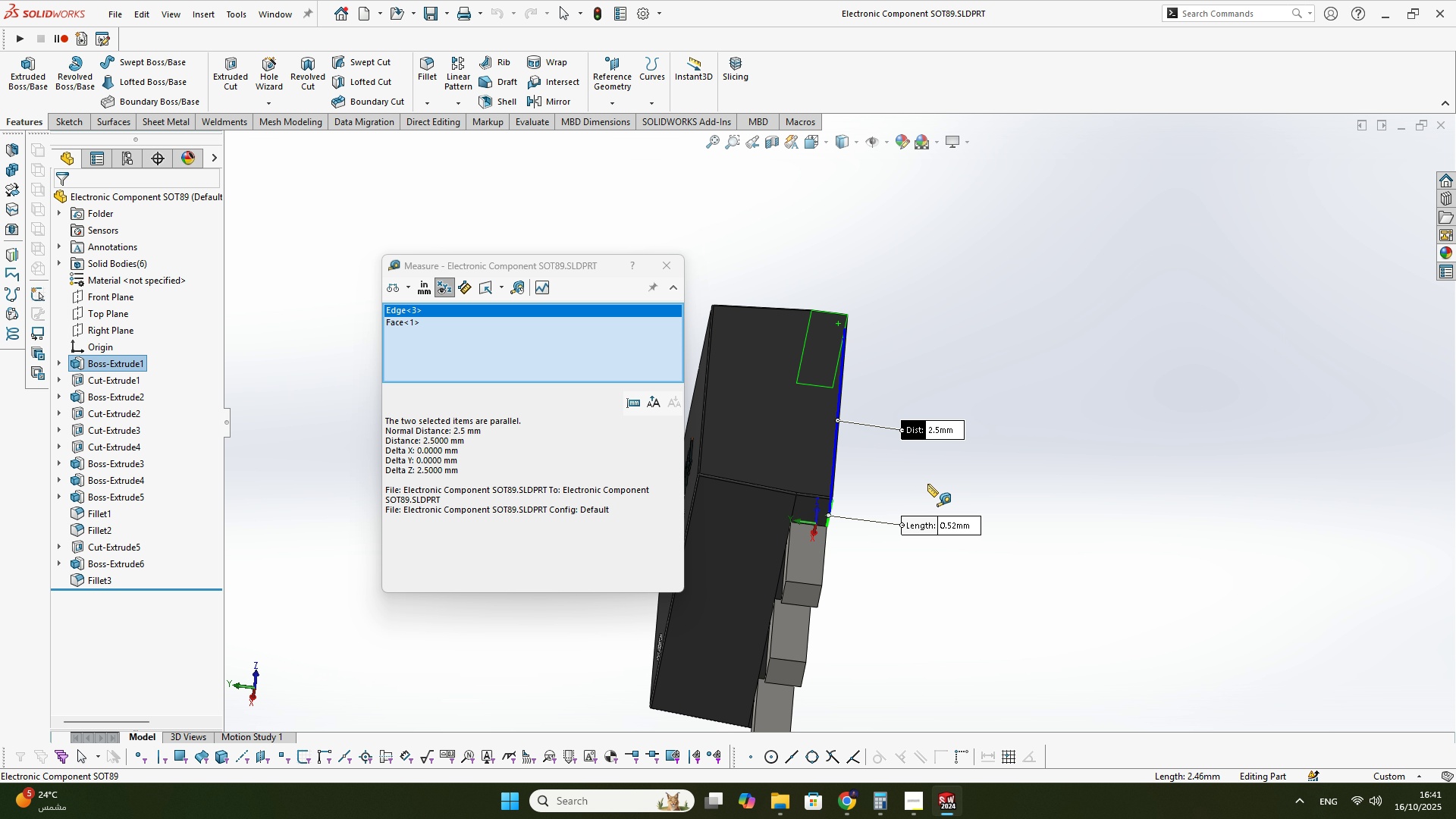 
left_click([927, 484])
 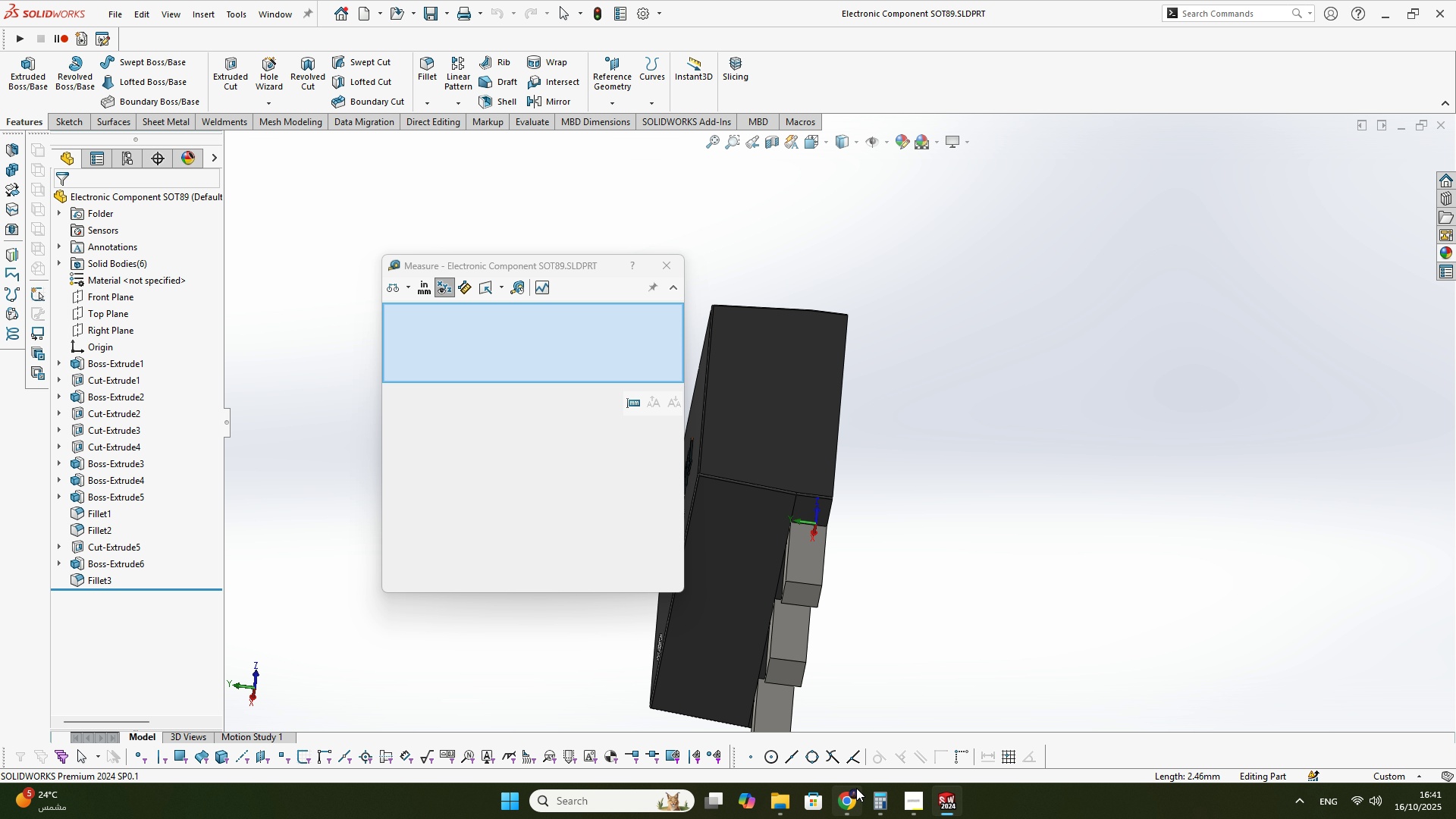 
left_click([855, 792])
 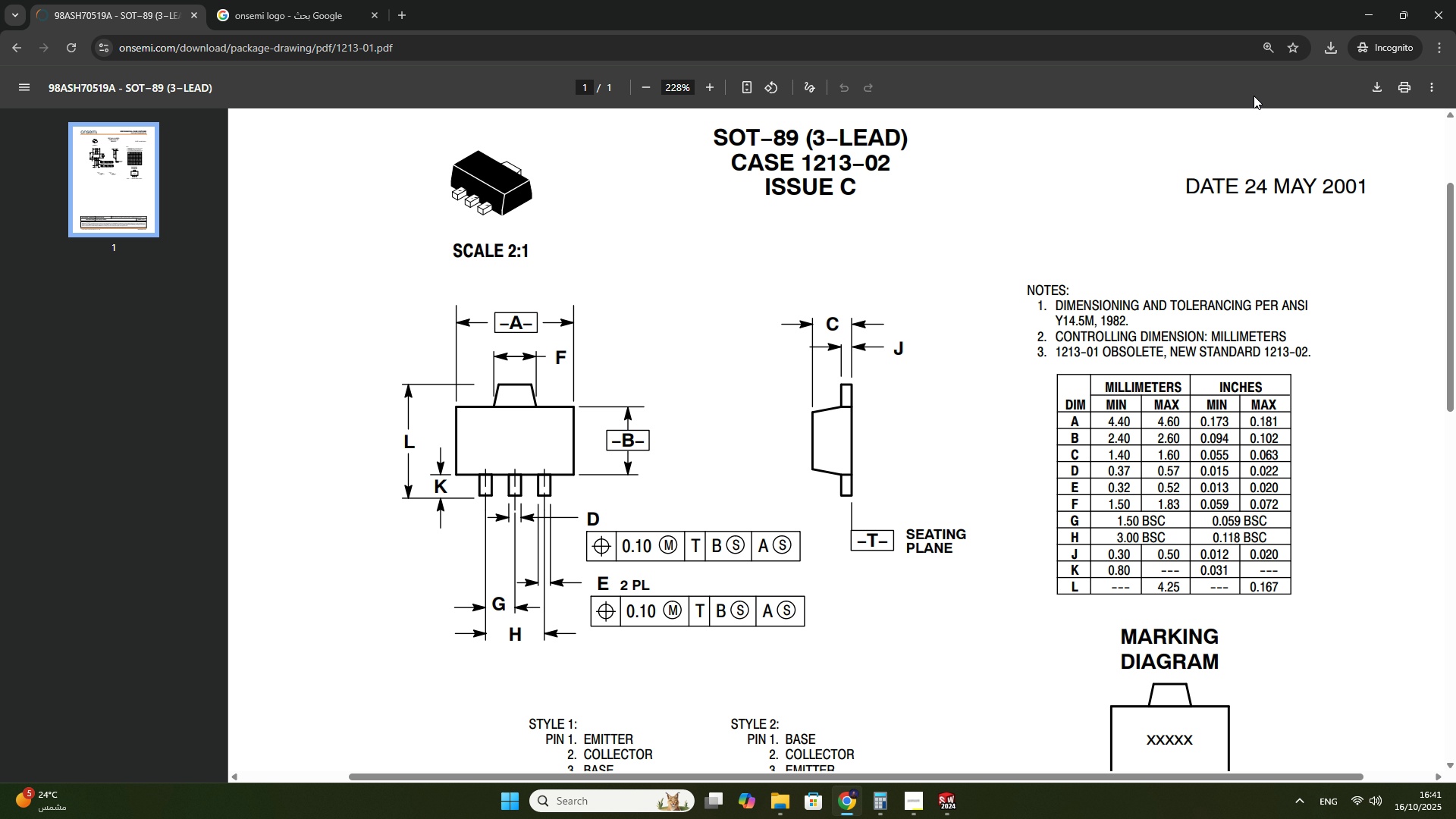 
left_click([1360, 16])
 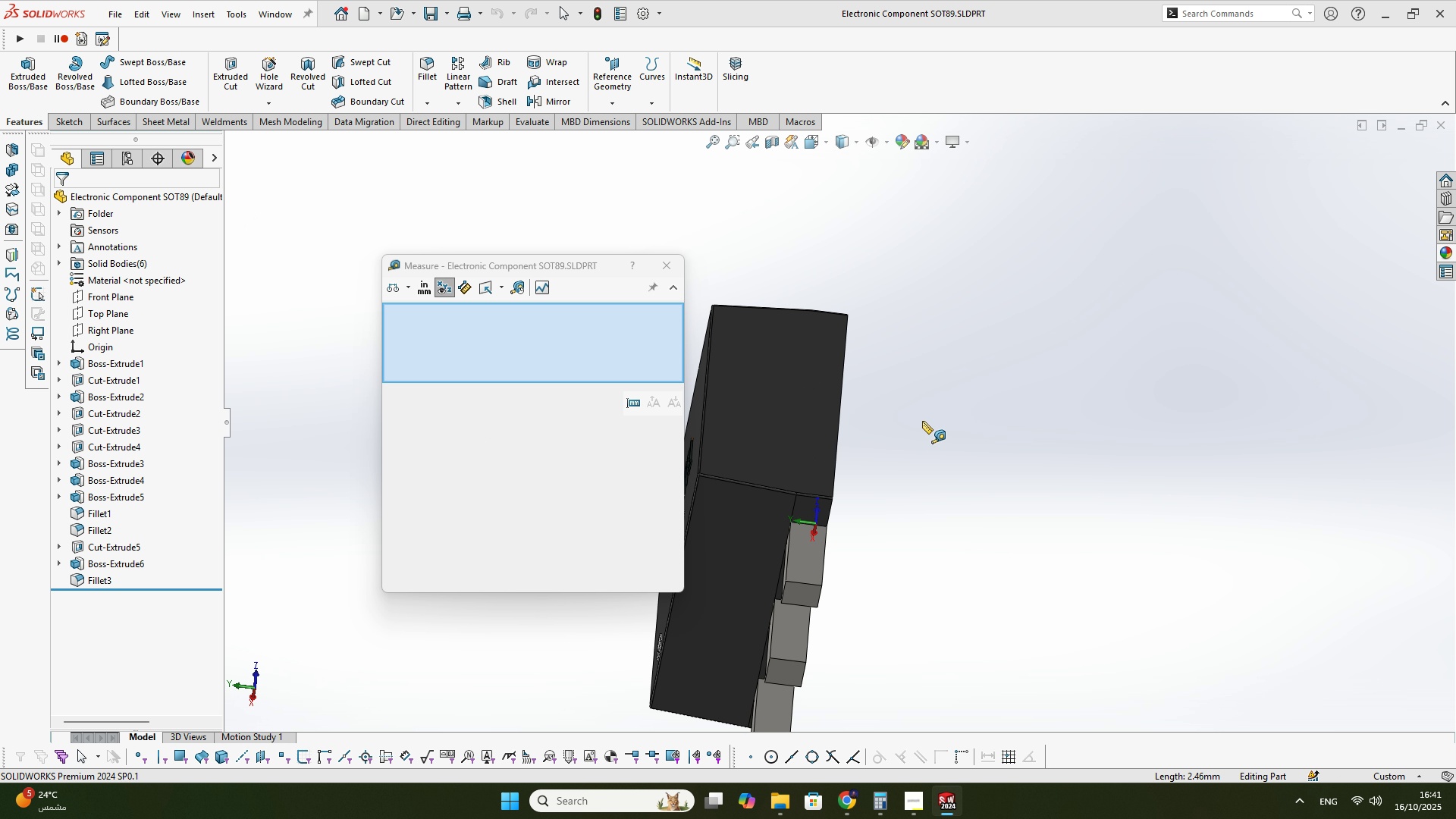 
scroll: coordinate [893, 425], scroll_direction: up, amount: 1.0
 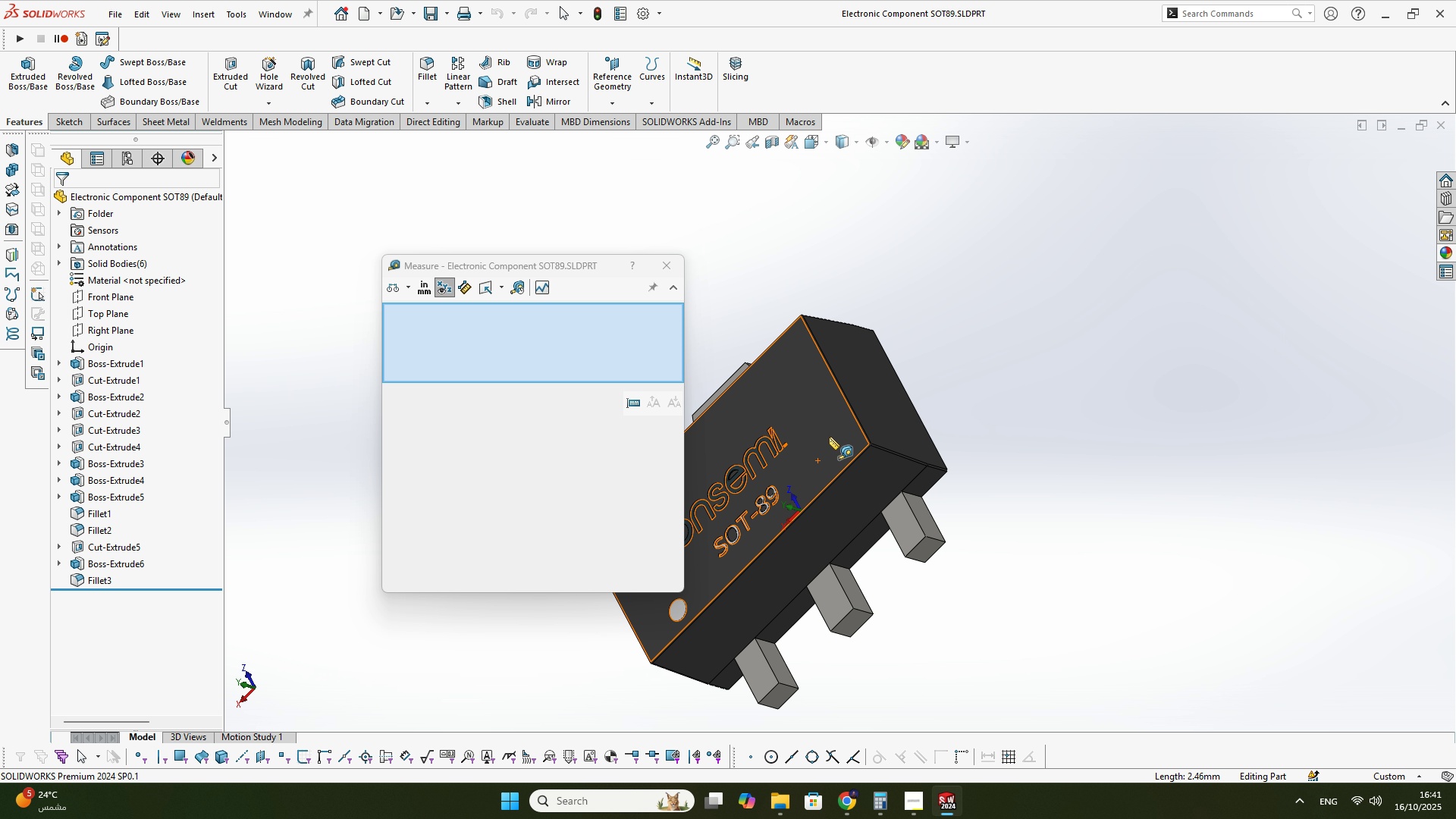 
left_click([830, 436])
 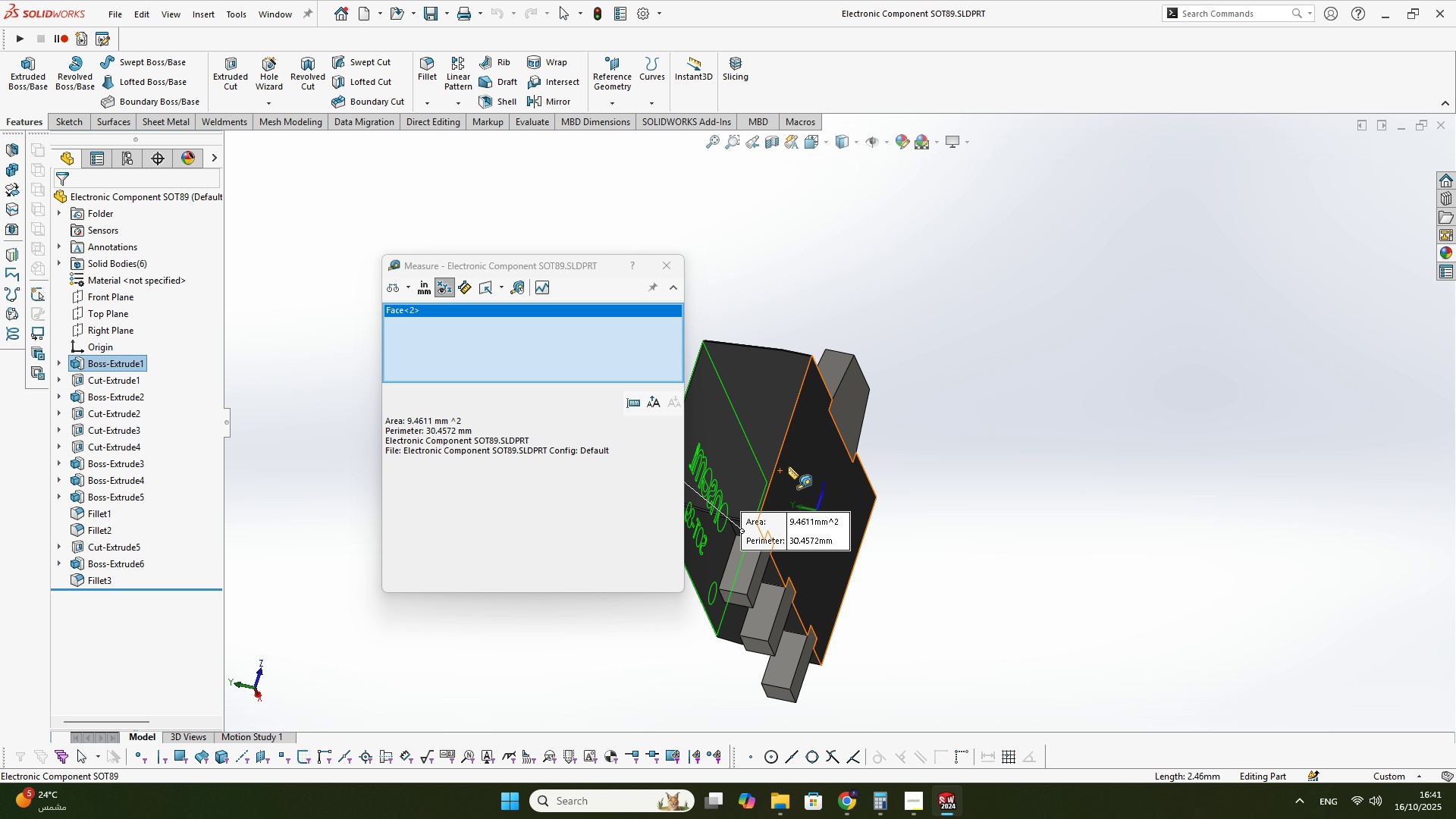 
left_click([789, 466])
 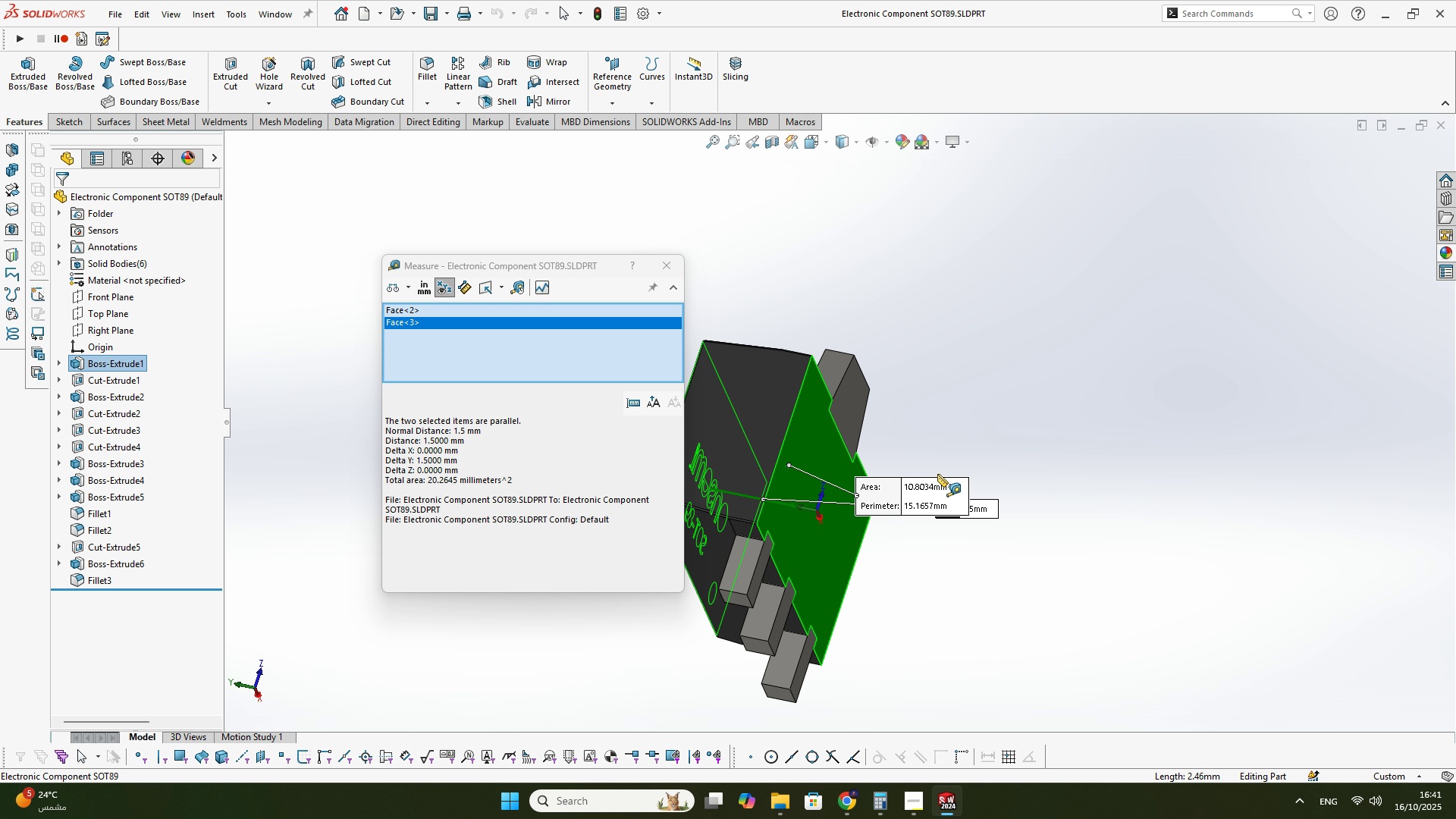 
scroll: coordinate [960, 479], scroll_direction: down, amount: 4.0
 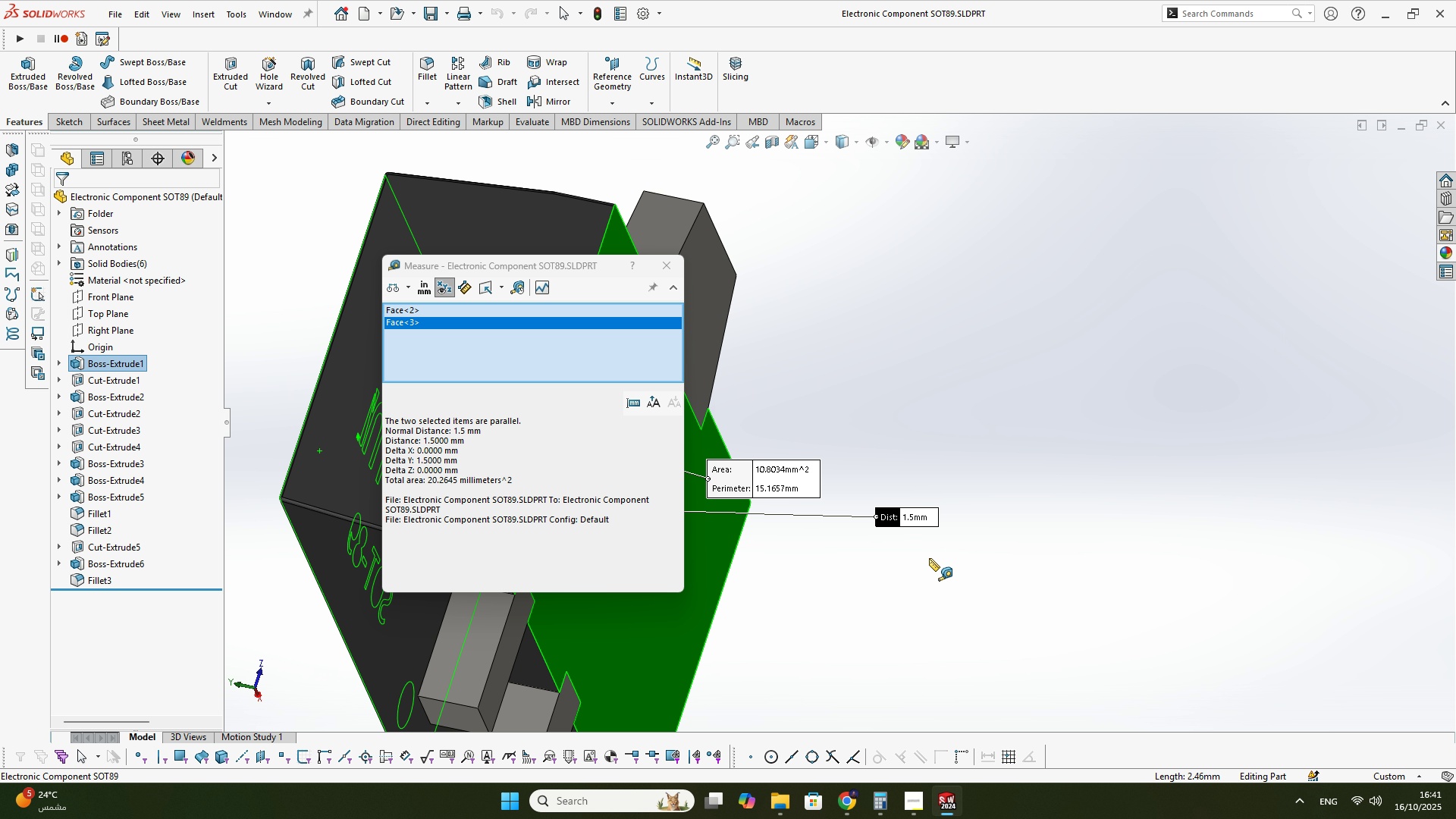 
left_click([929, 558])
 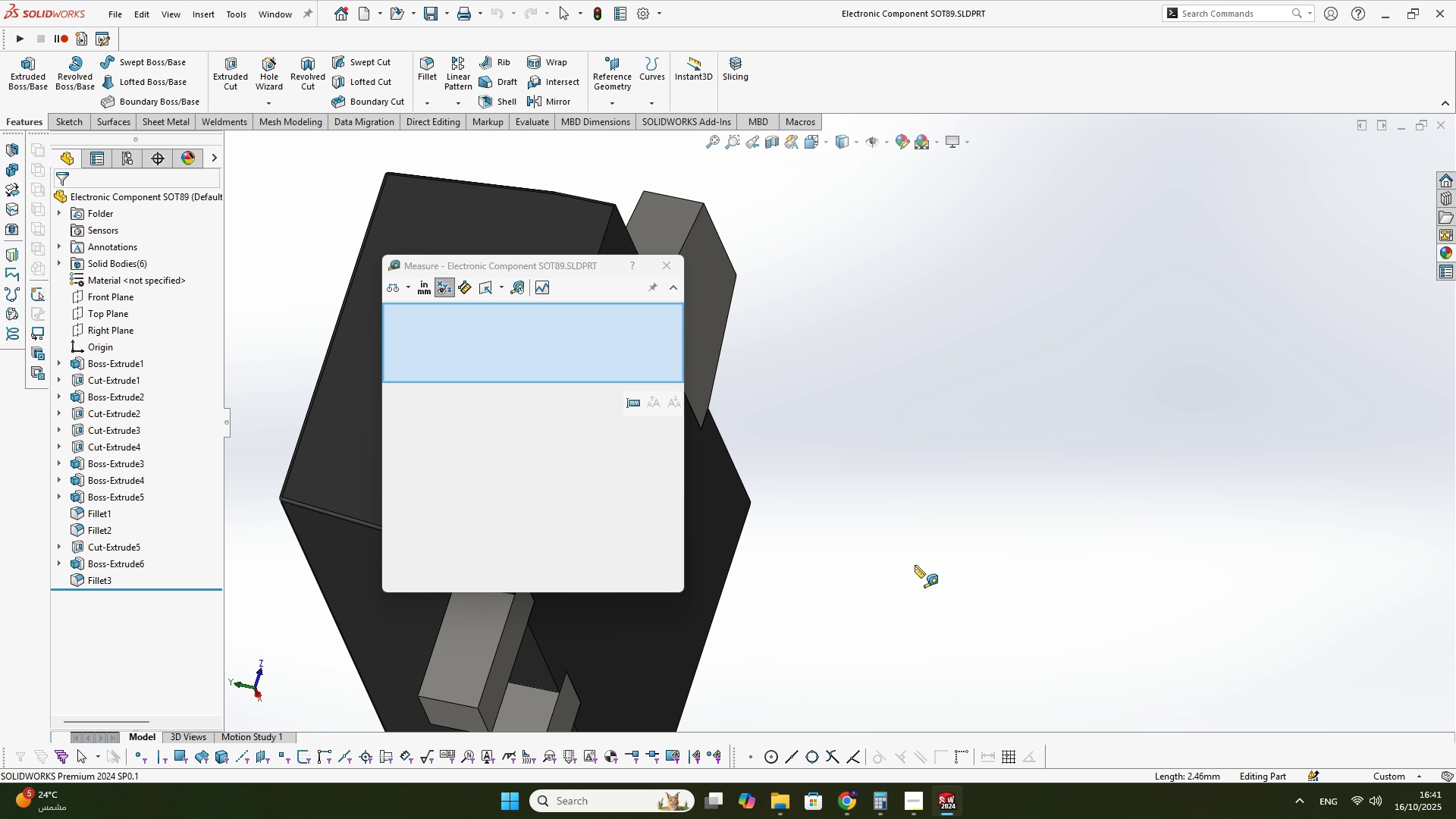 
scroll: coordinate [911, 566], scroll_direction: up, amount: 4.0
 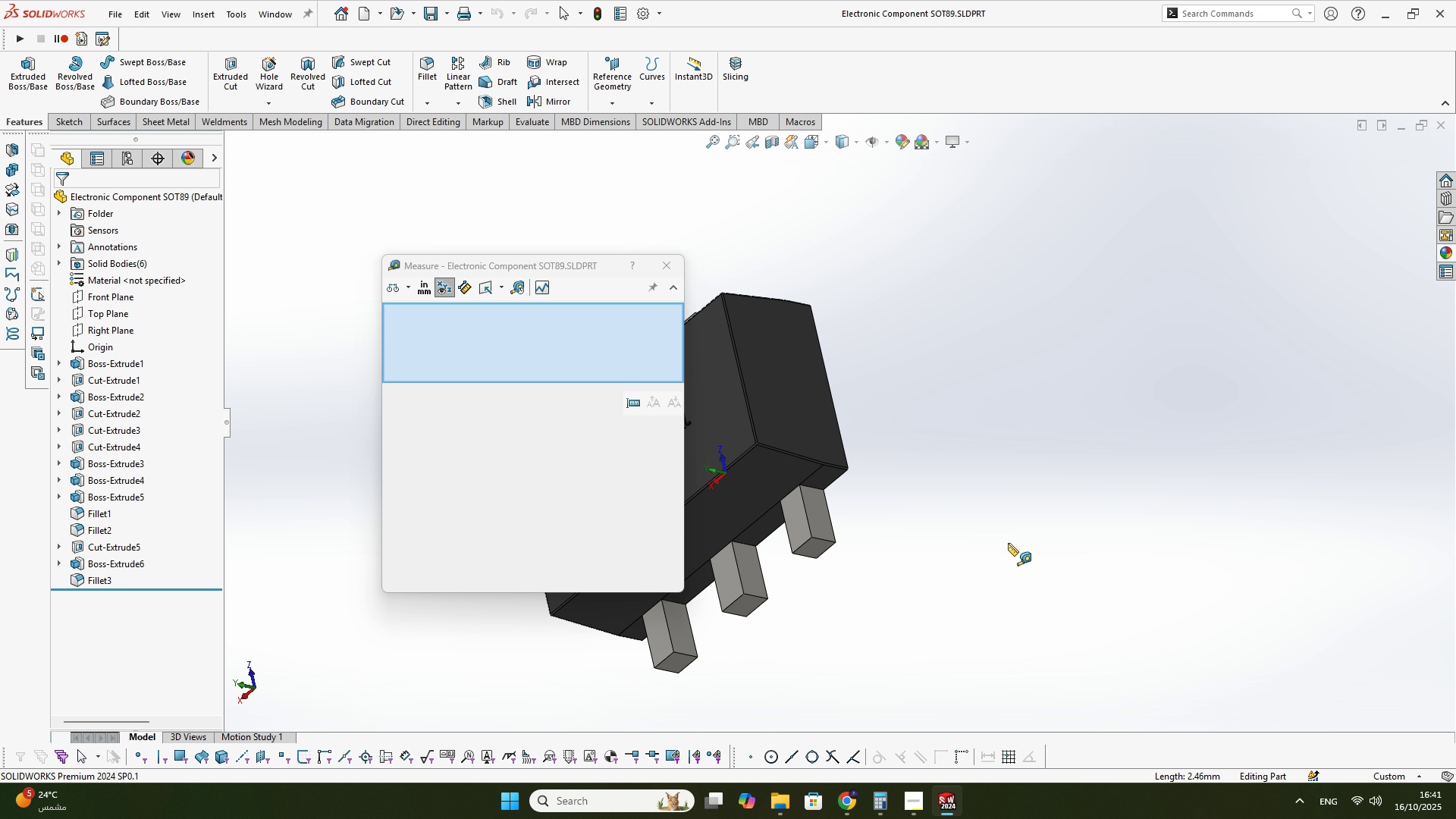 
scroll: coordinate [717, 435], scroll_direction: down, amount: 2.0
 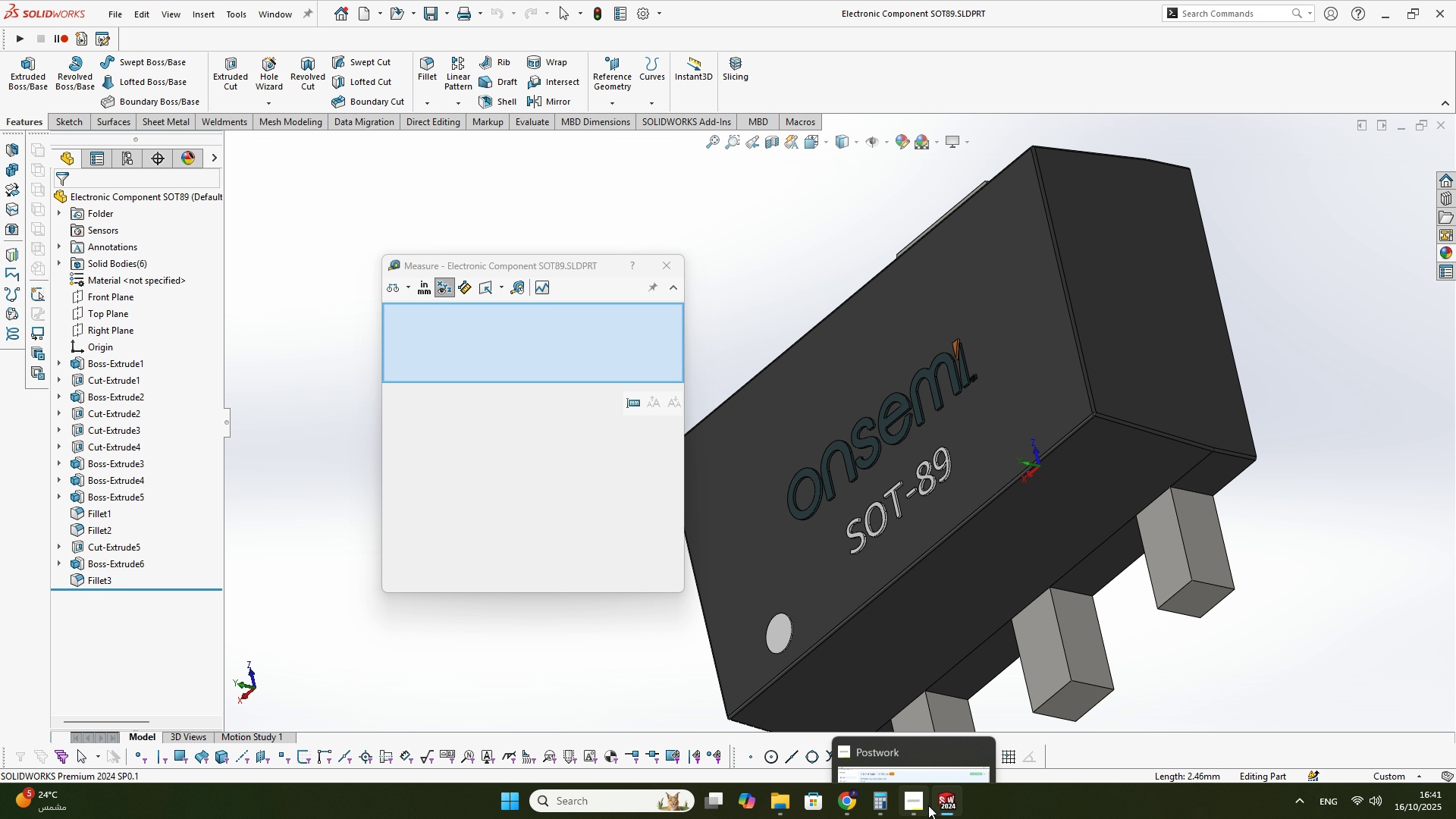 
left_click([927, 805])